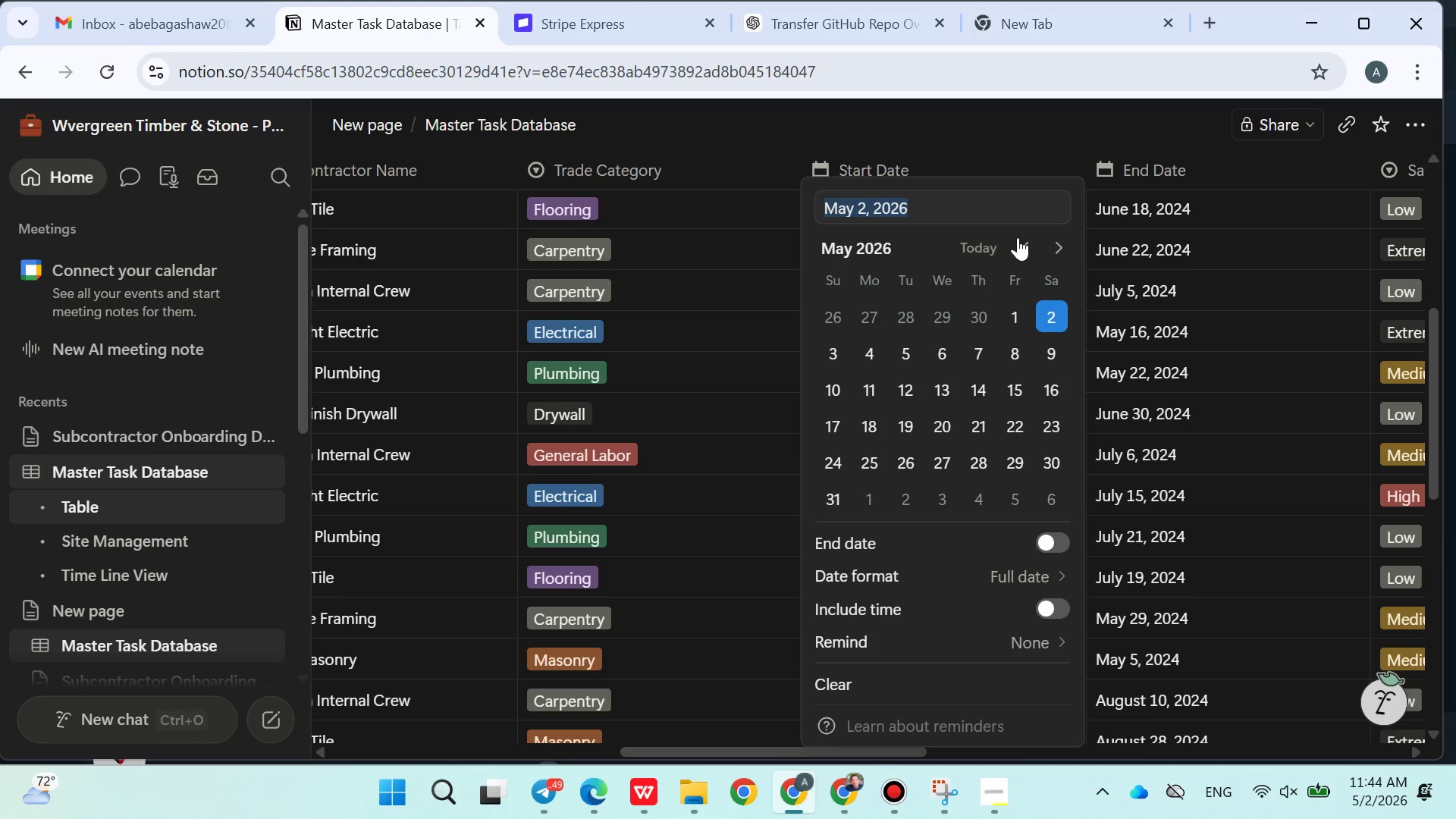 
left_click([1024, 234])
 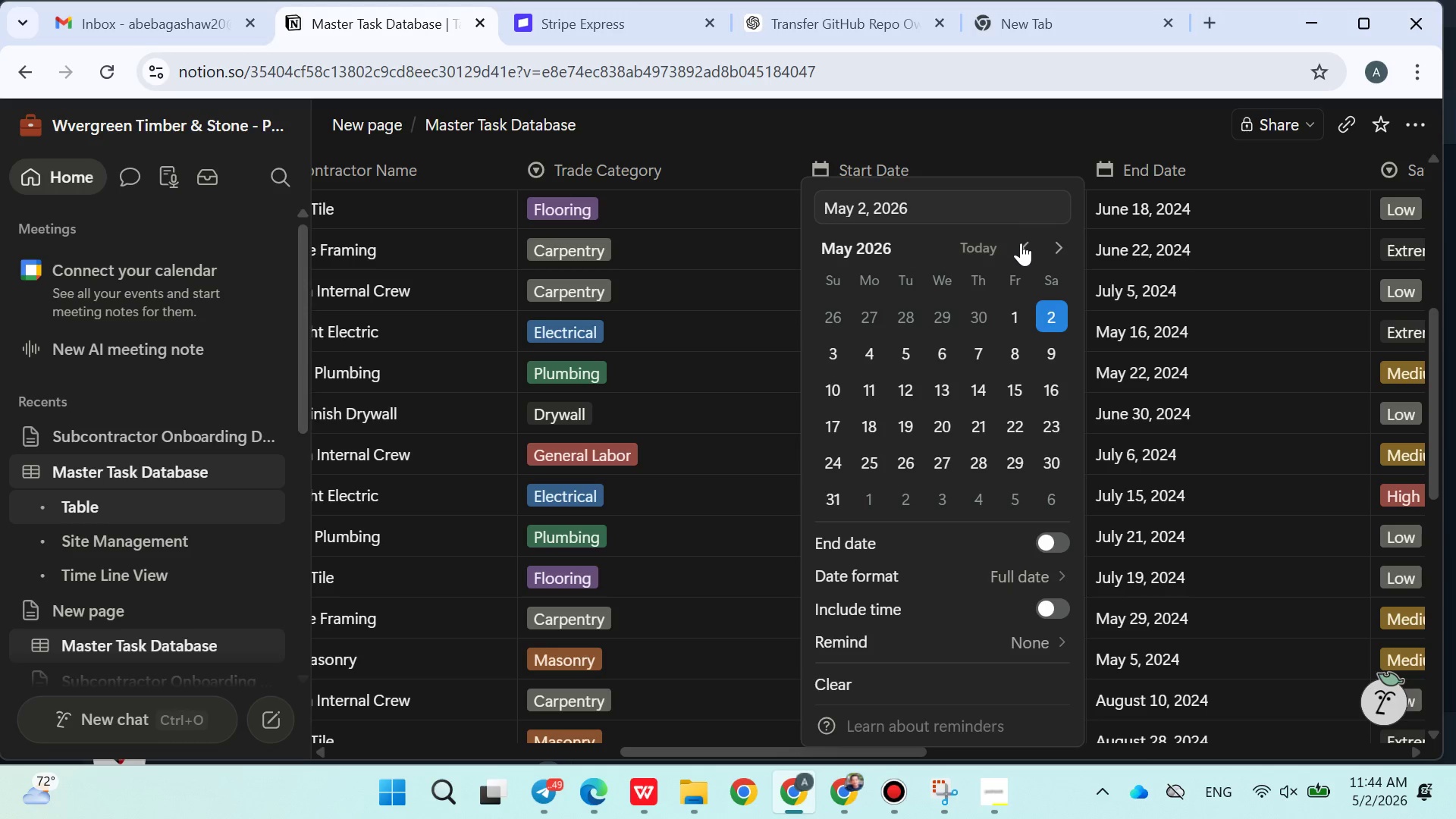 
left_click([1026, 245])
 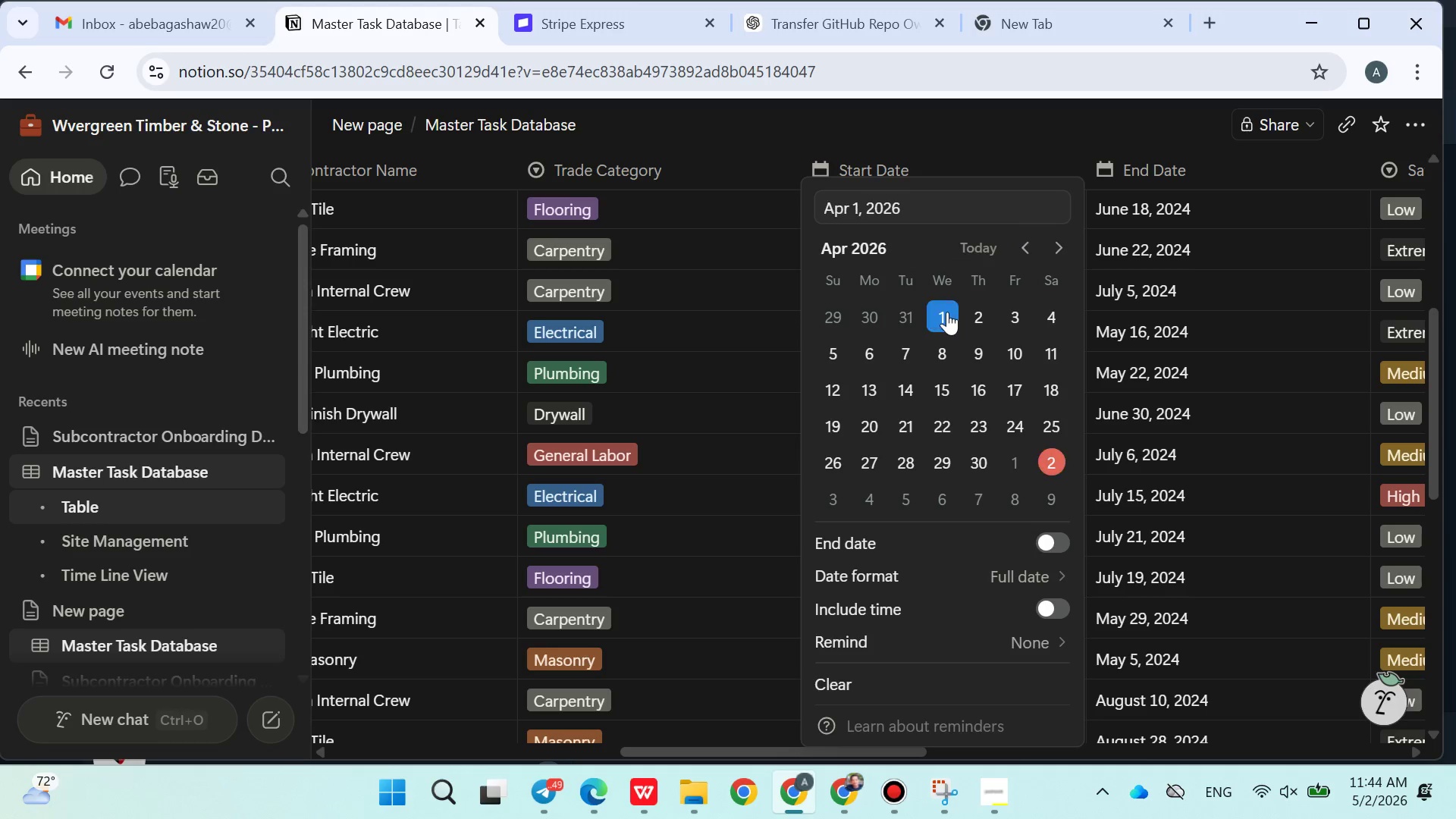 
double_click([710, 423])
 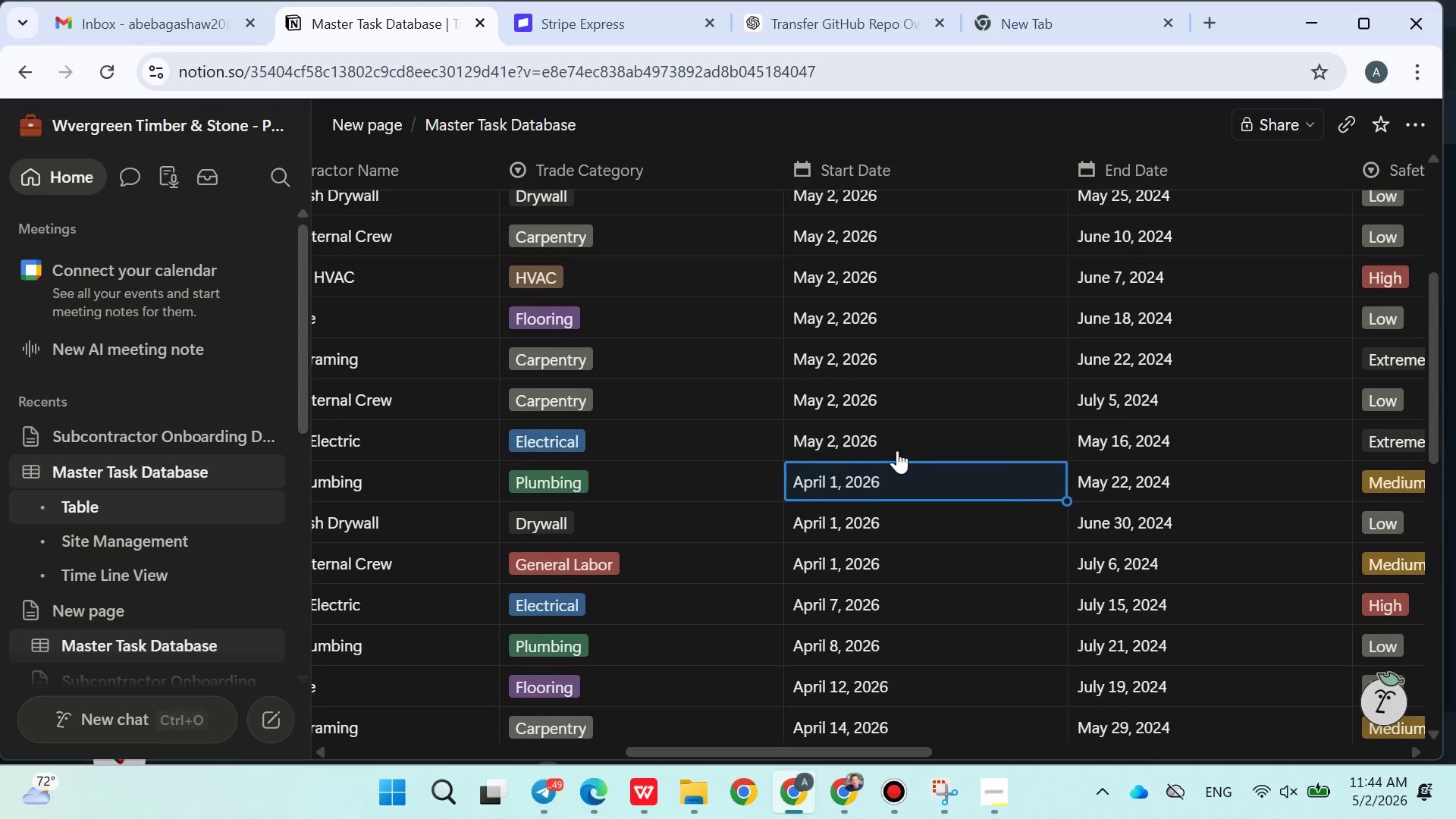 
left_click([912, 448])